 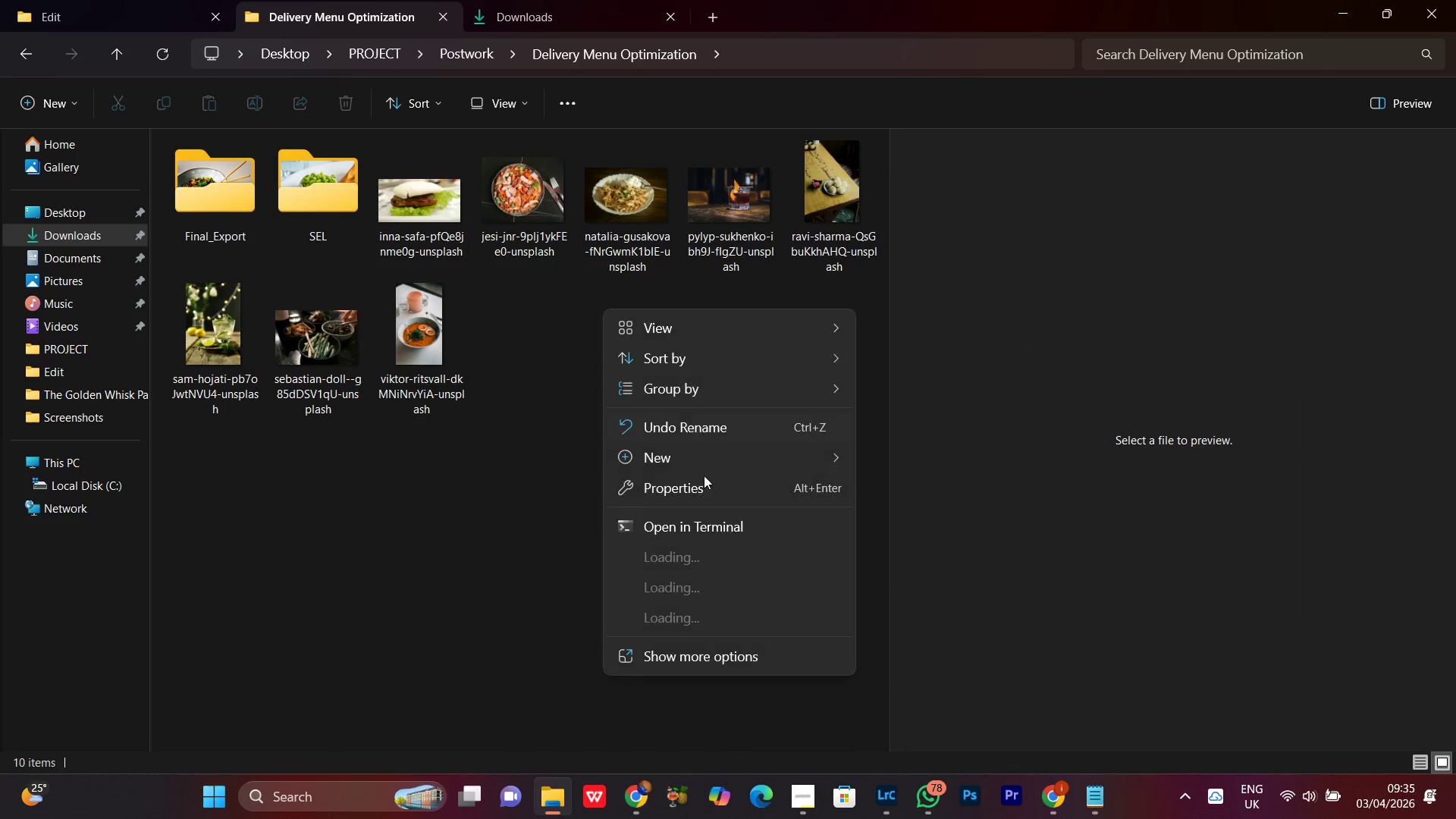 
left_click([914, 27])
 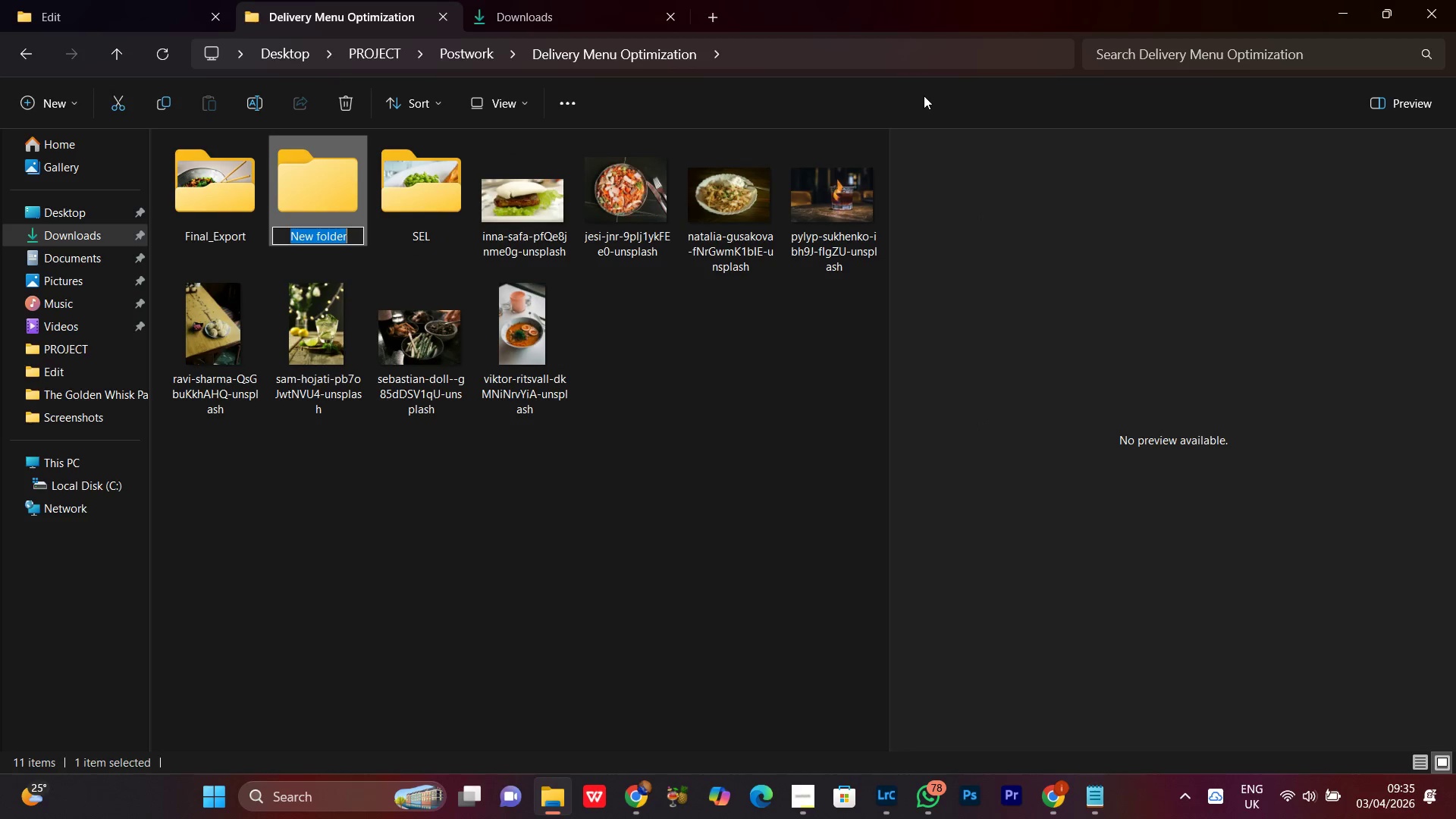 
key(Control+V)
 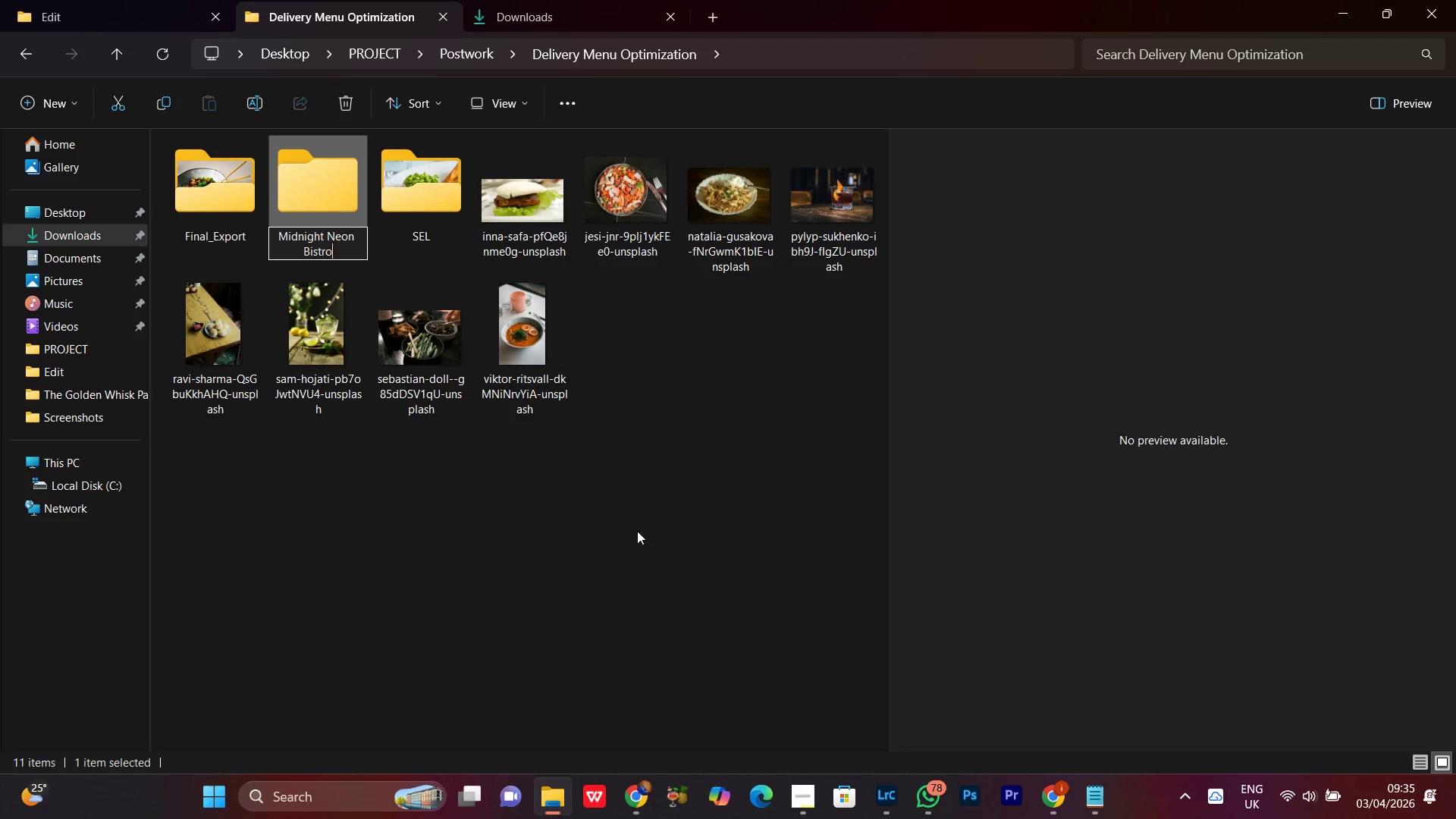 
left_click([627, 531])
 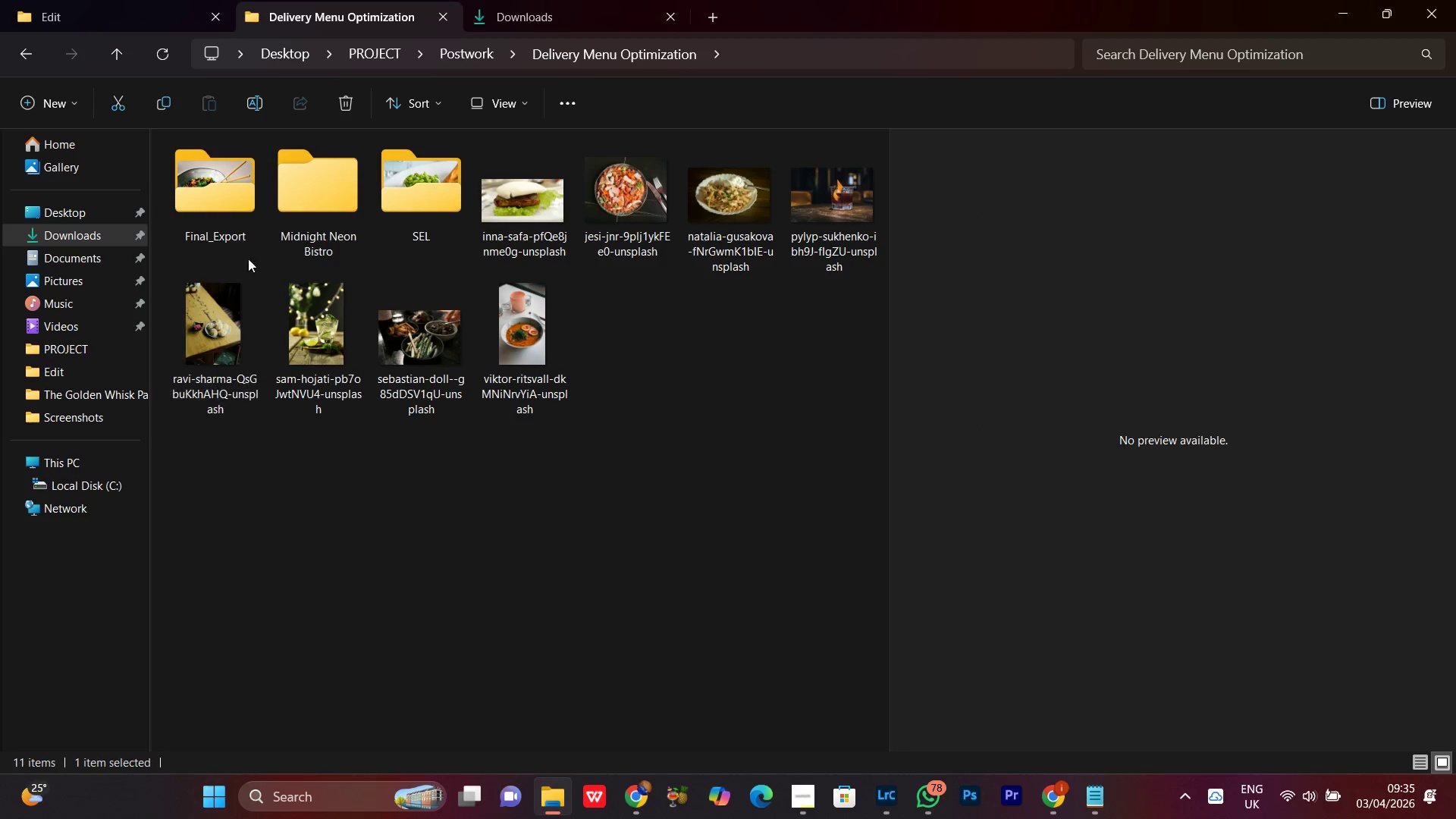 
left_click([209, 176])
 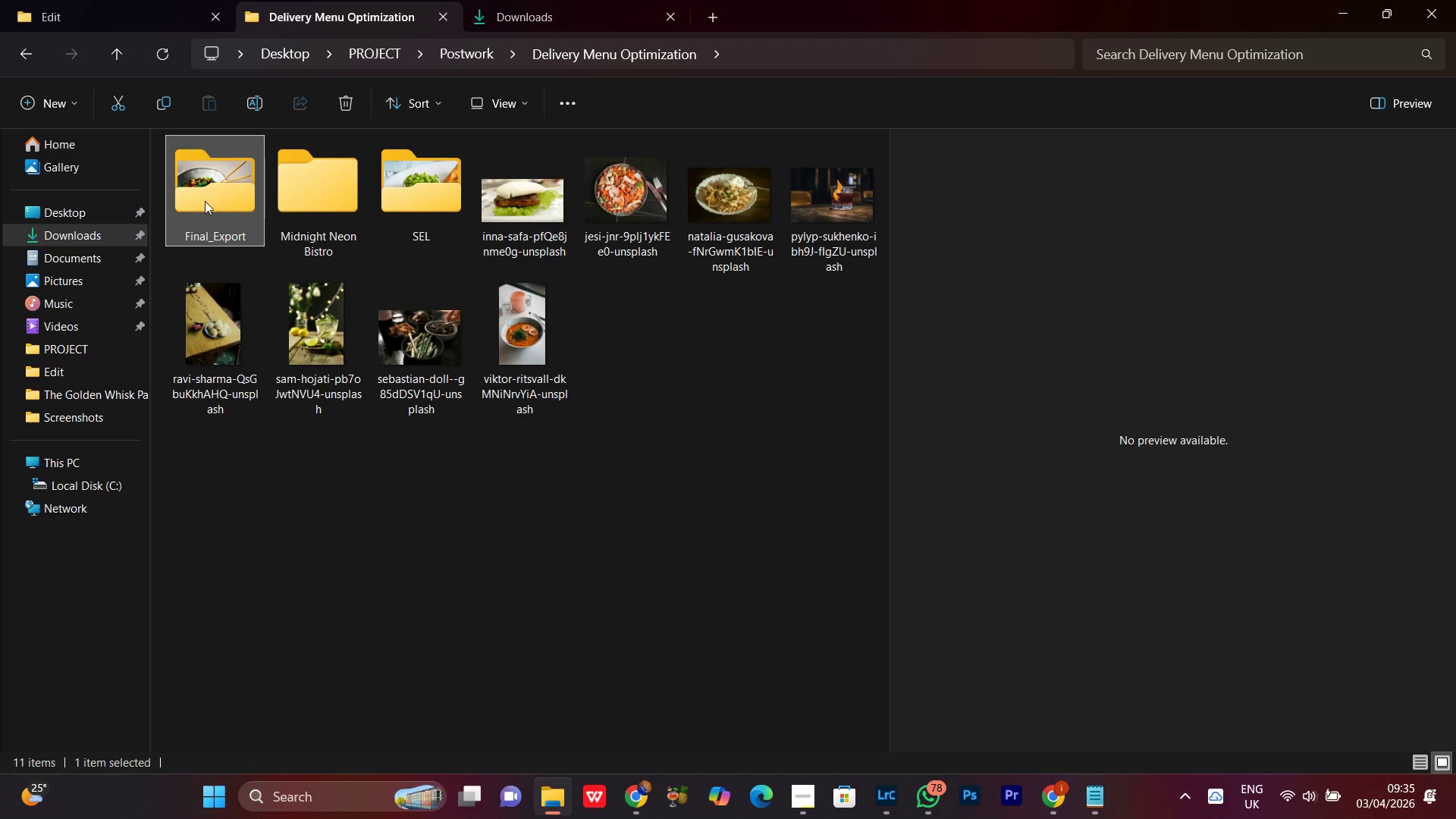 
left_click_drag(start_coordinate=[206, 196], to_coordinate=[289, 181])
 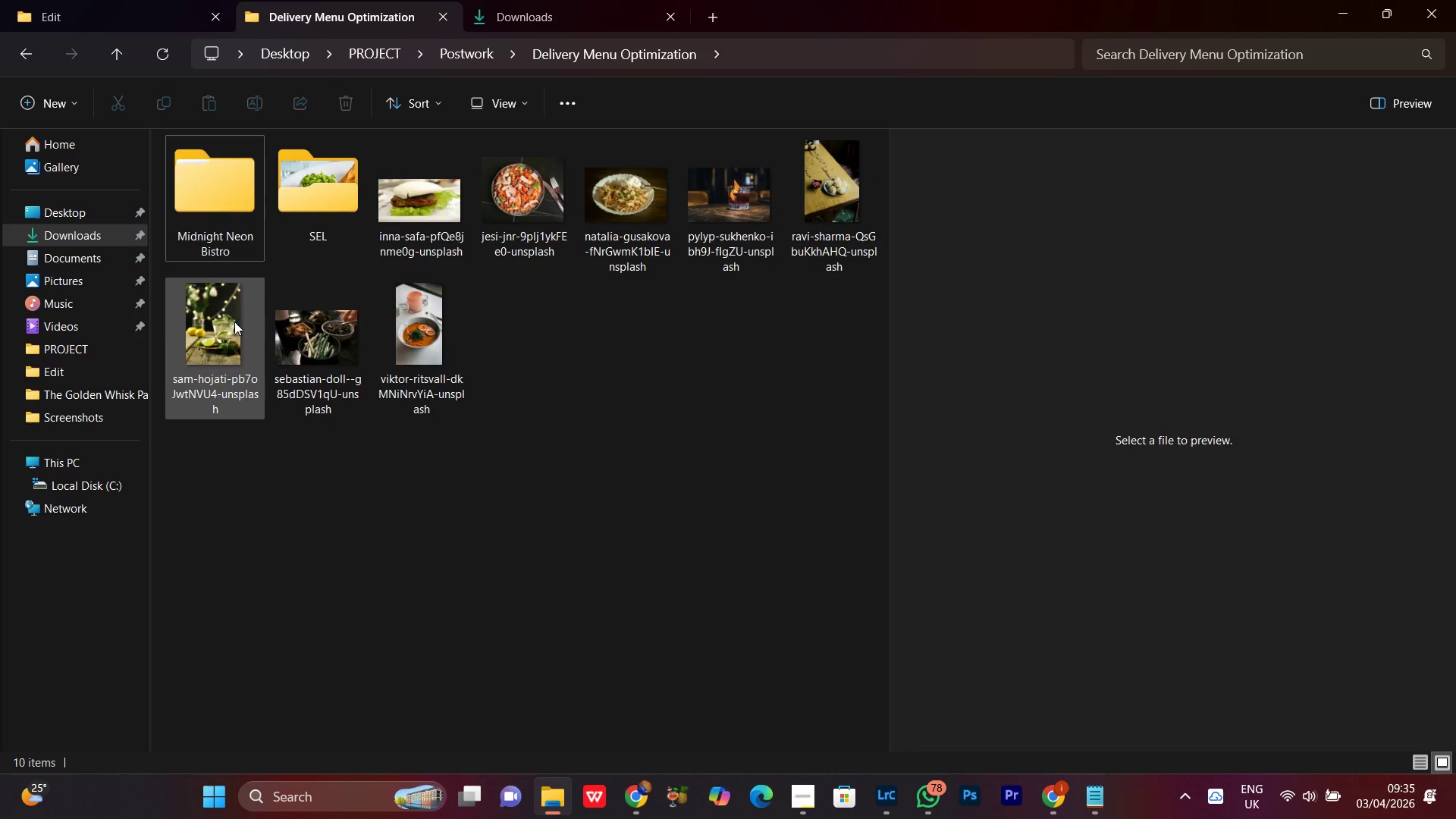 
double_click([196, 193])
 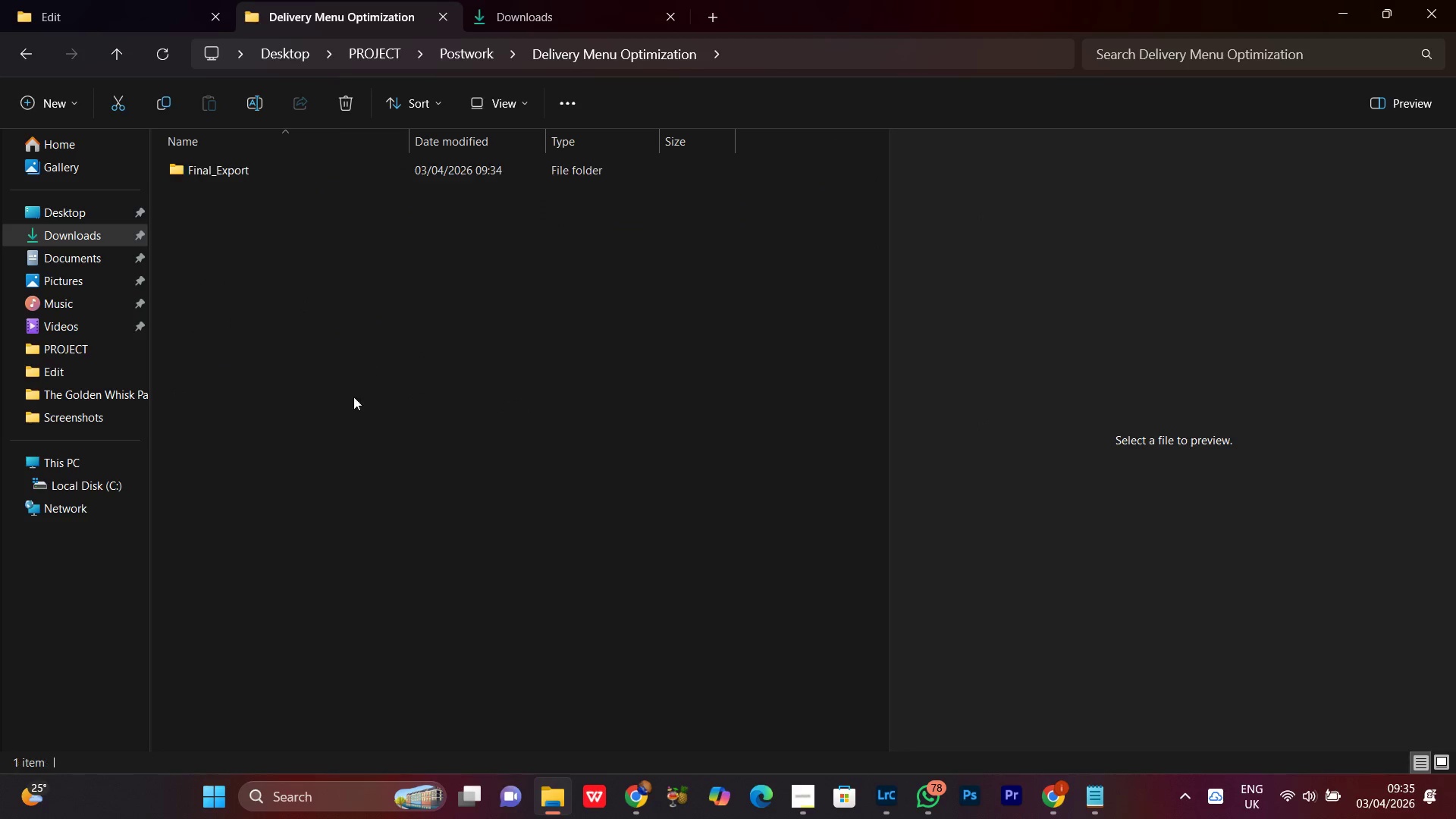 
left_click([298, 328])
 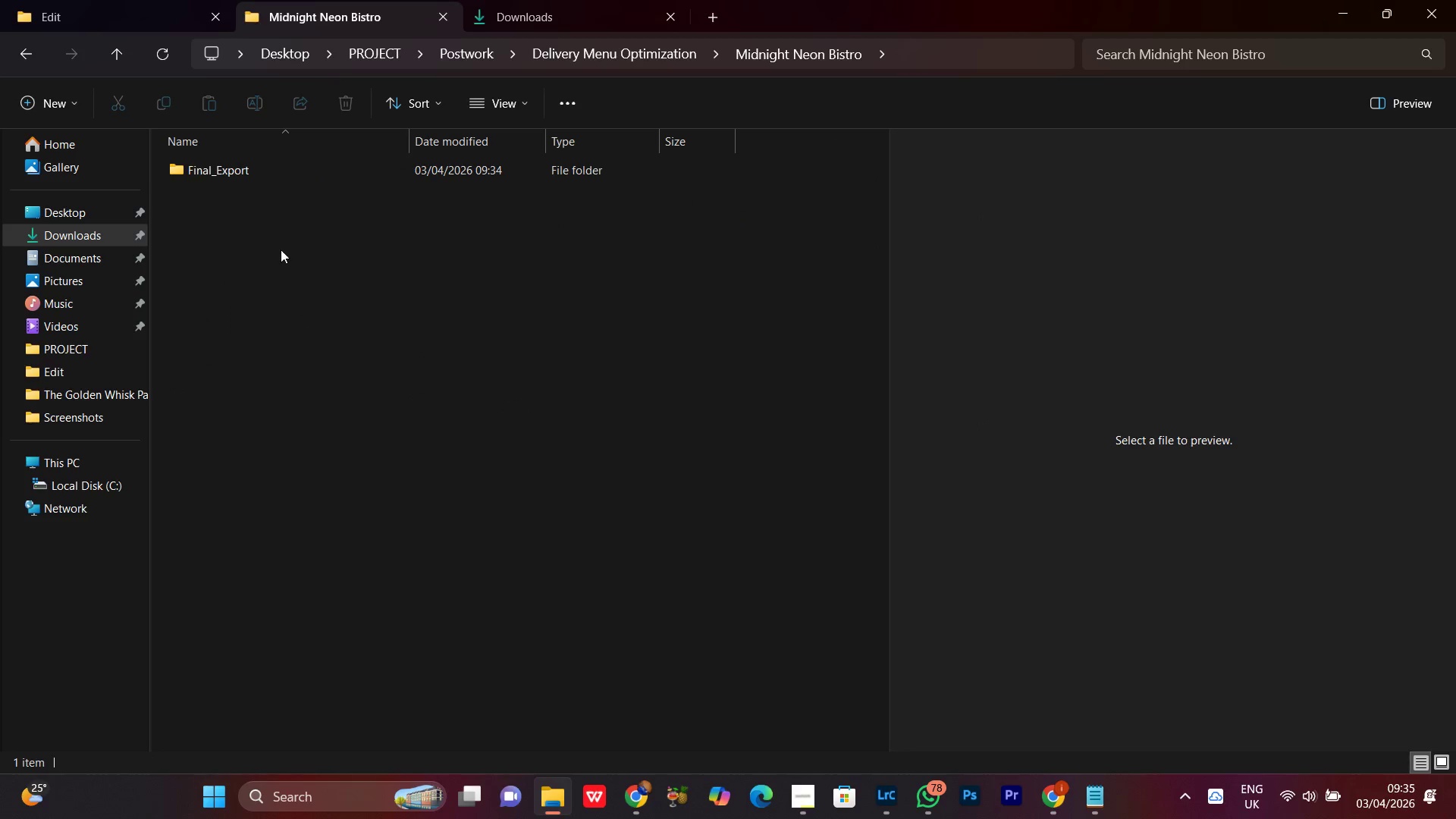 
right_click([281, 249])
 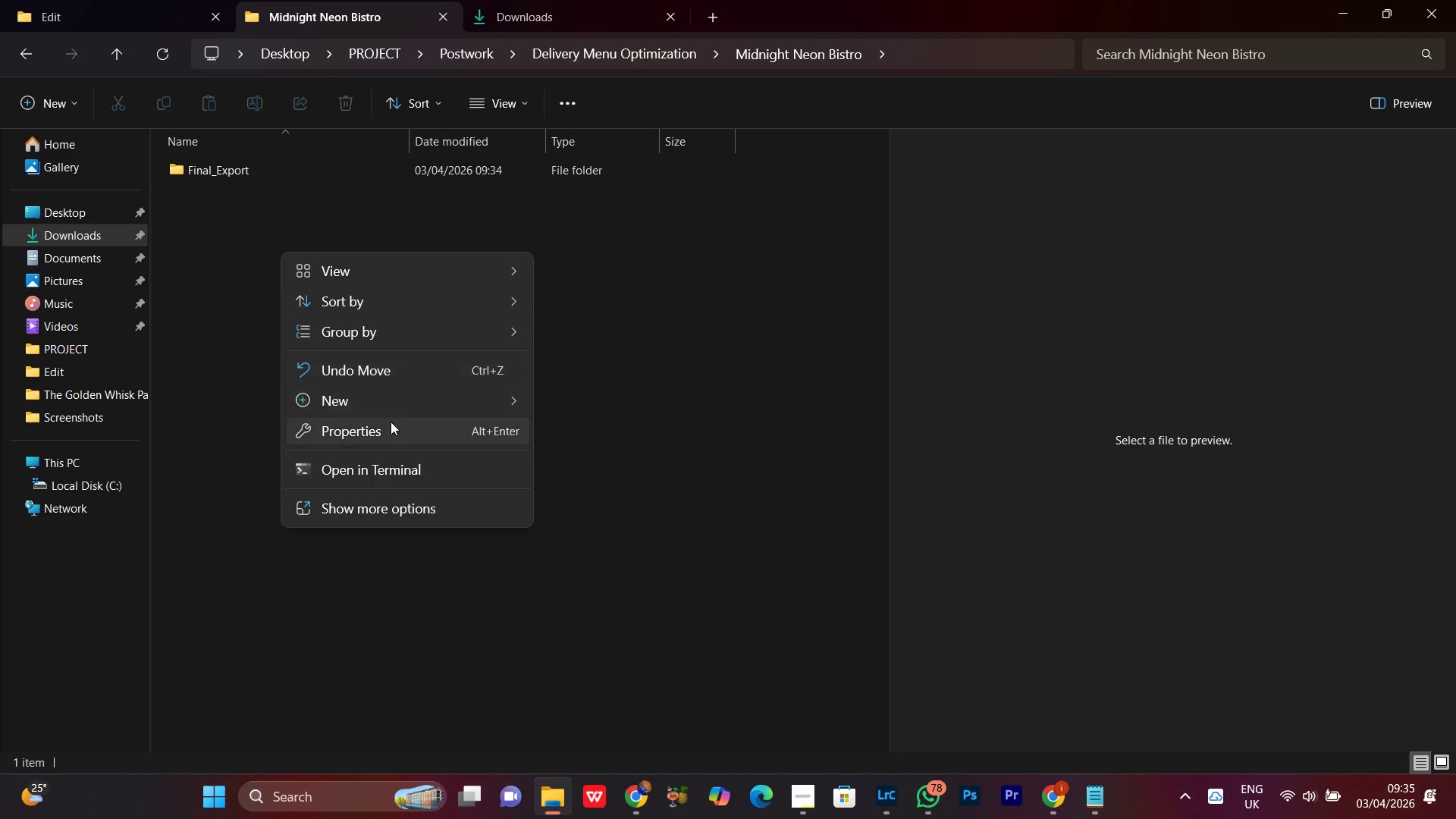 
left_click([381, 400])
 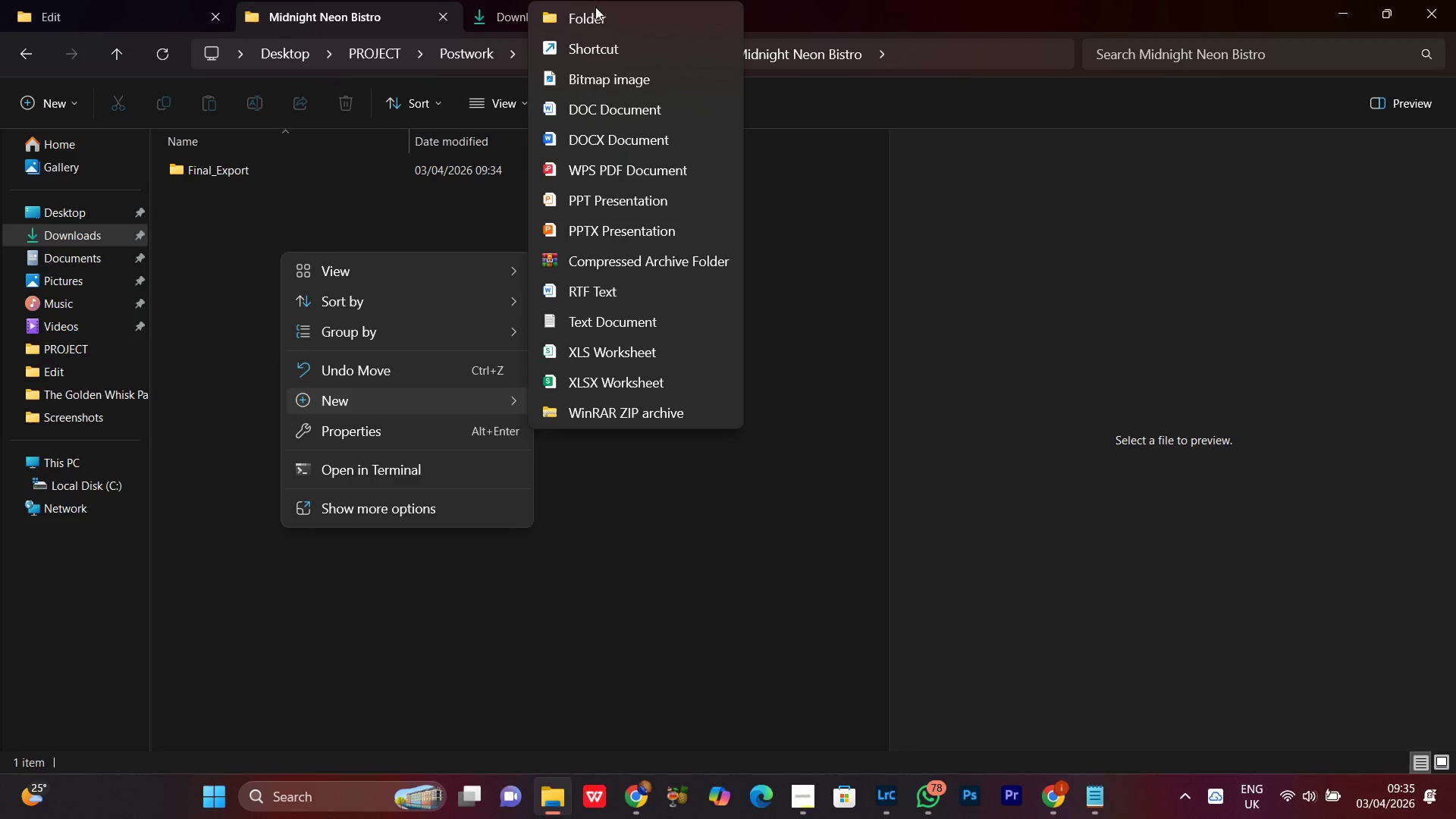 
left_click([593, 15])
 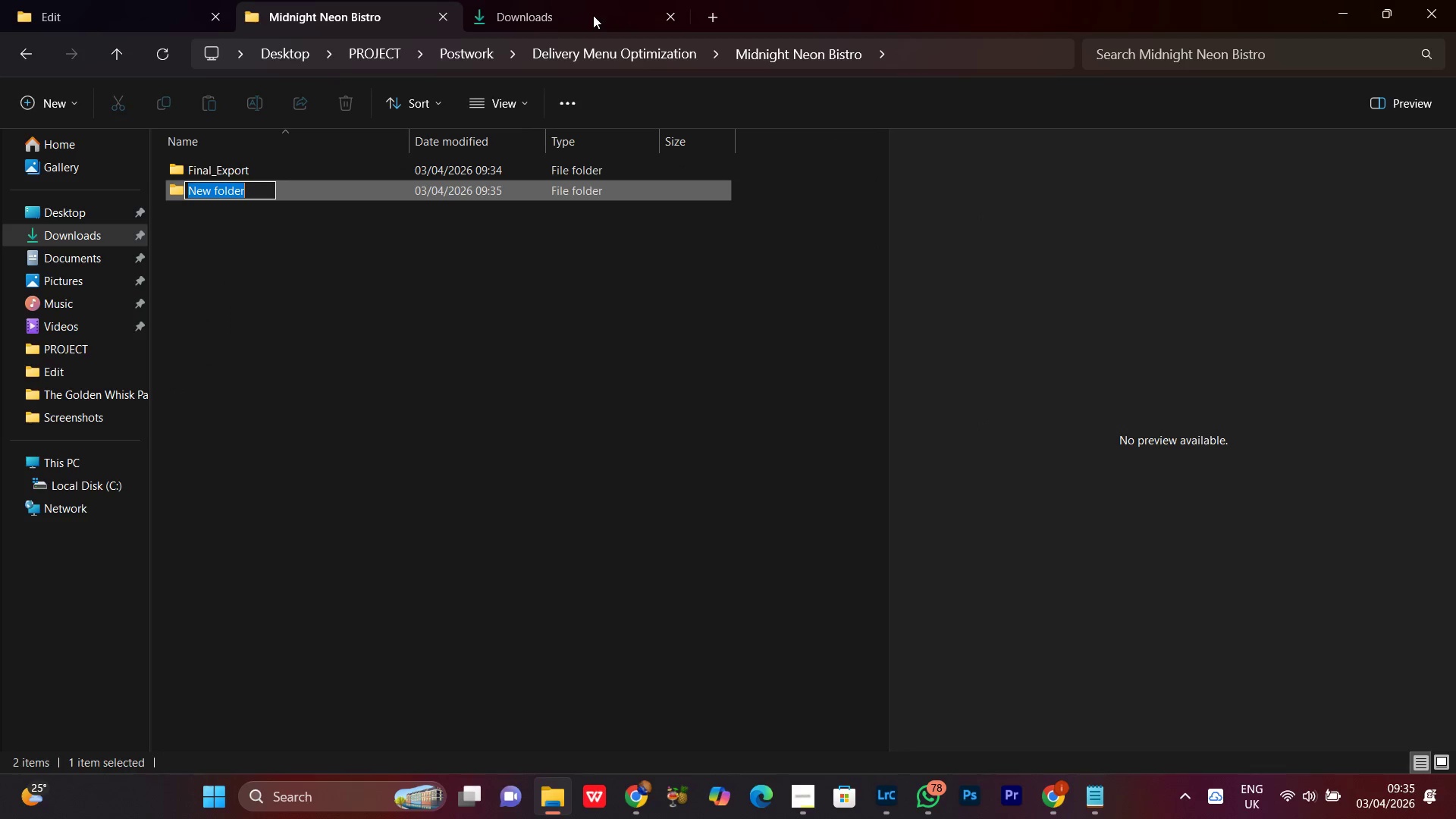 
type(Comparison)
 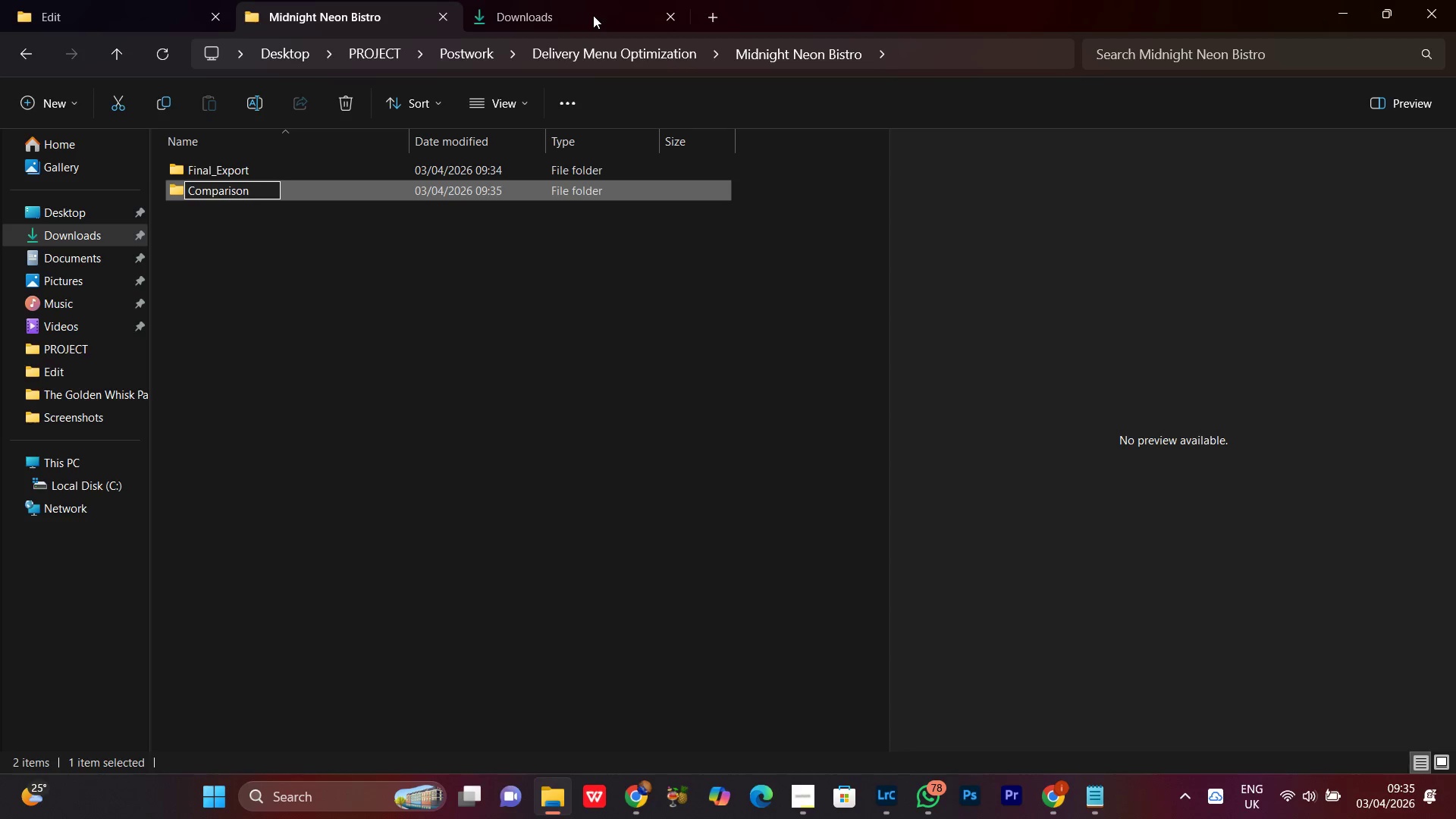 
key(Enter)
 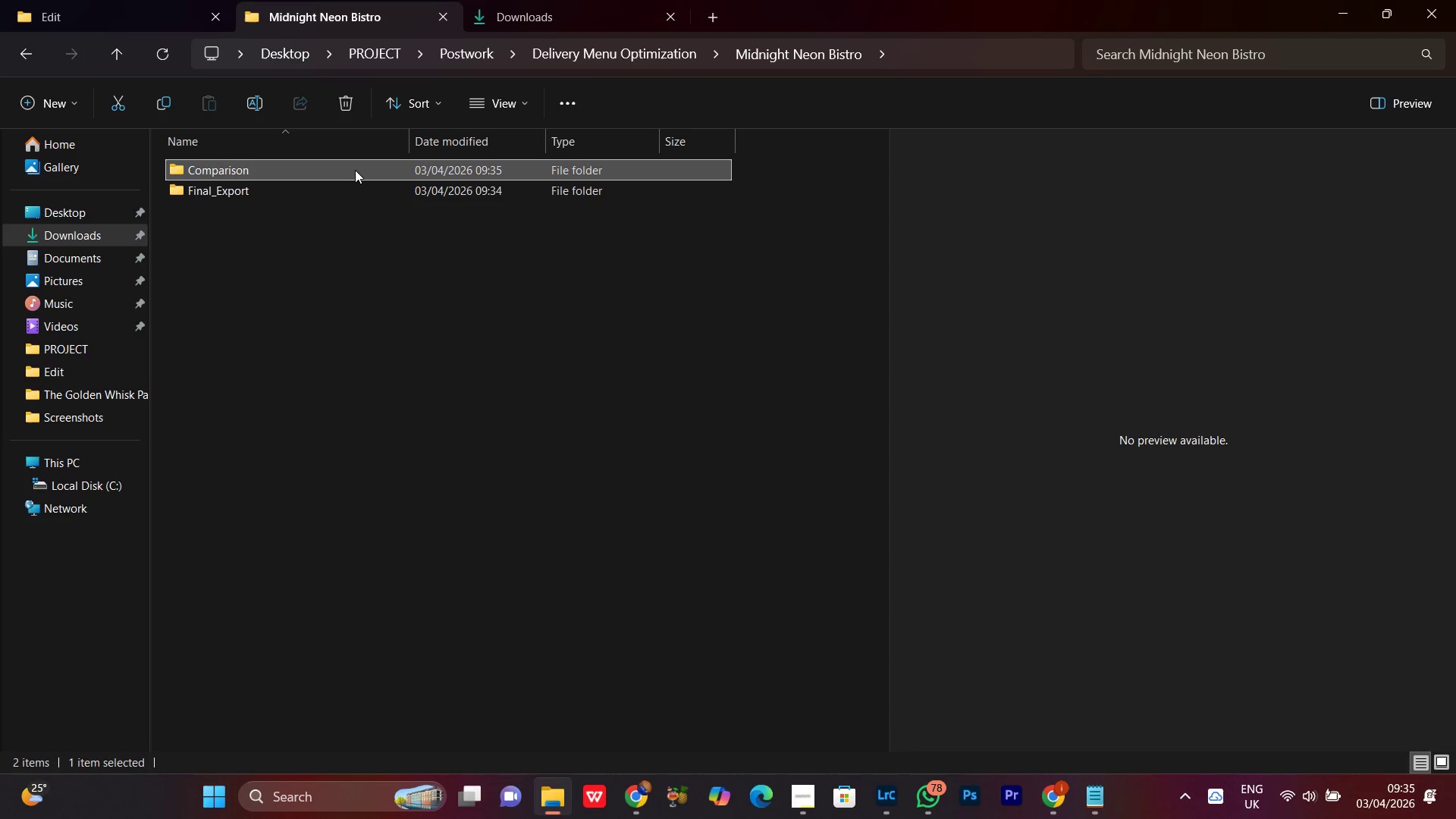 
double_click([351, 168])
 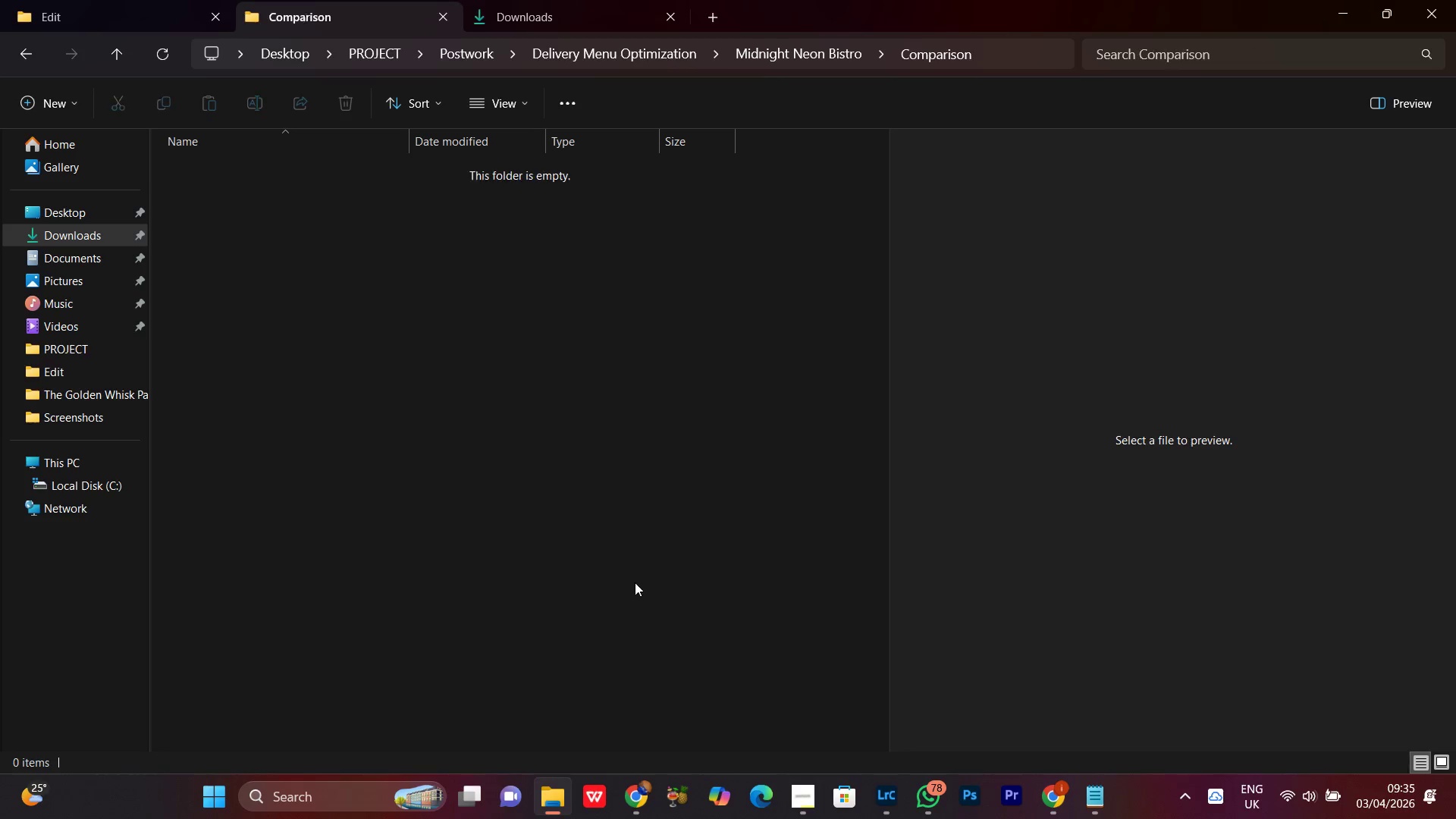 
left_click([635, 582])
 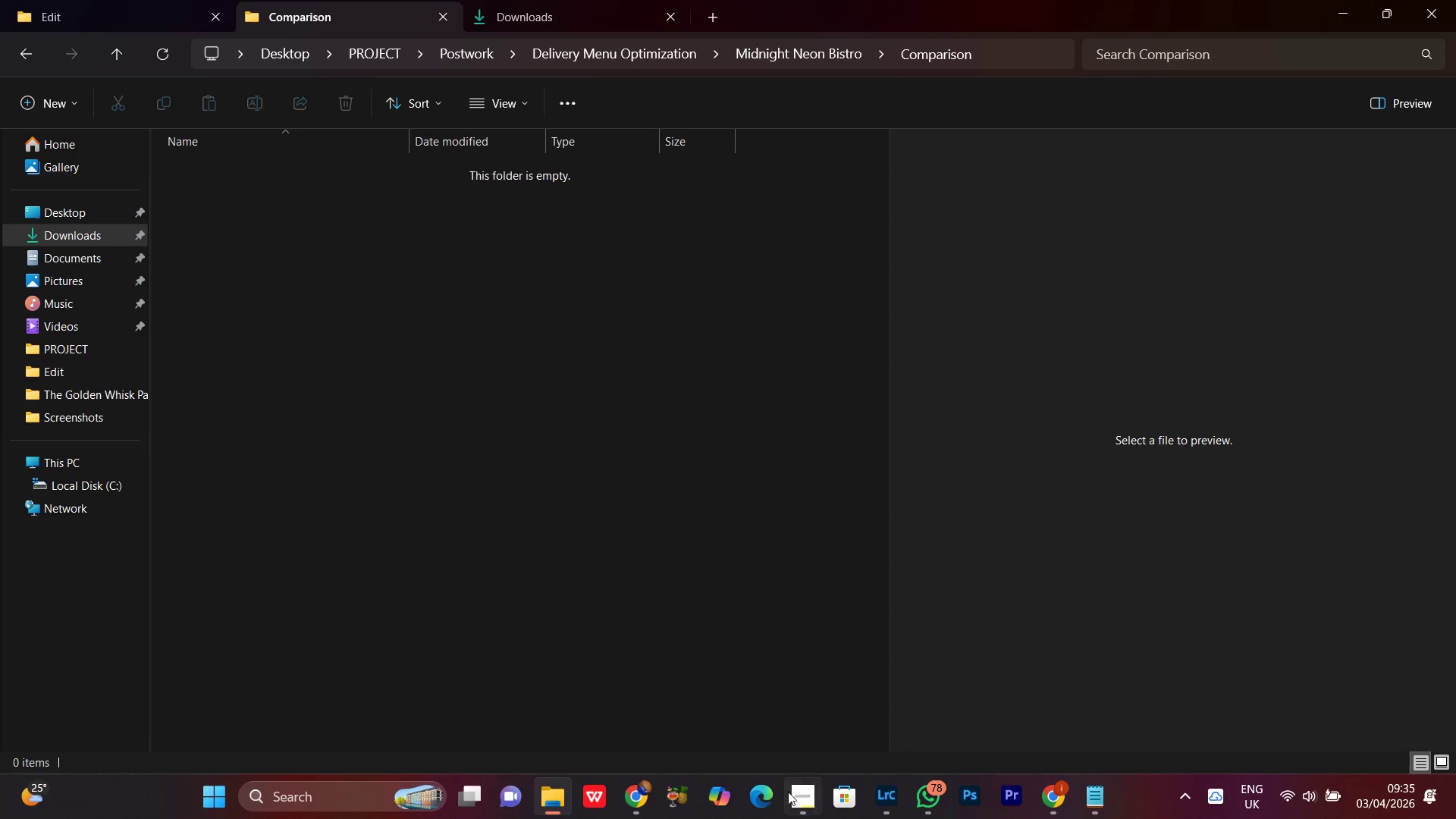 
left_click([795, 809])